 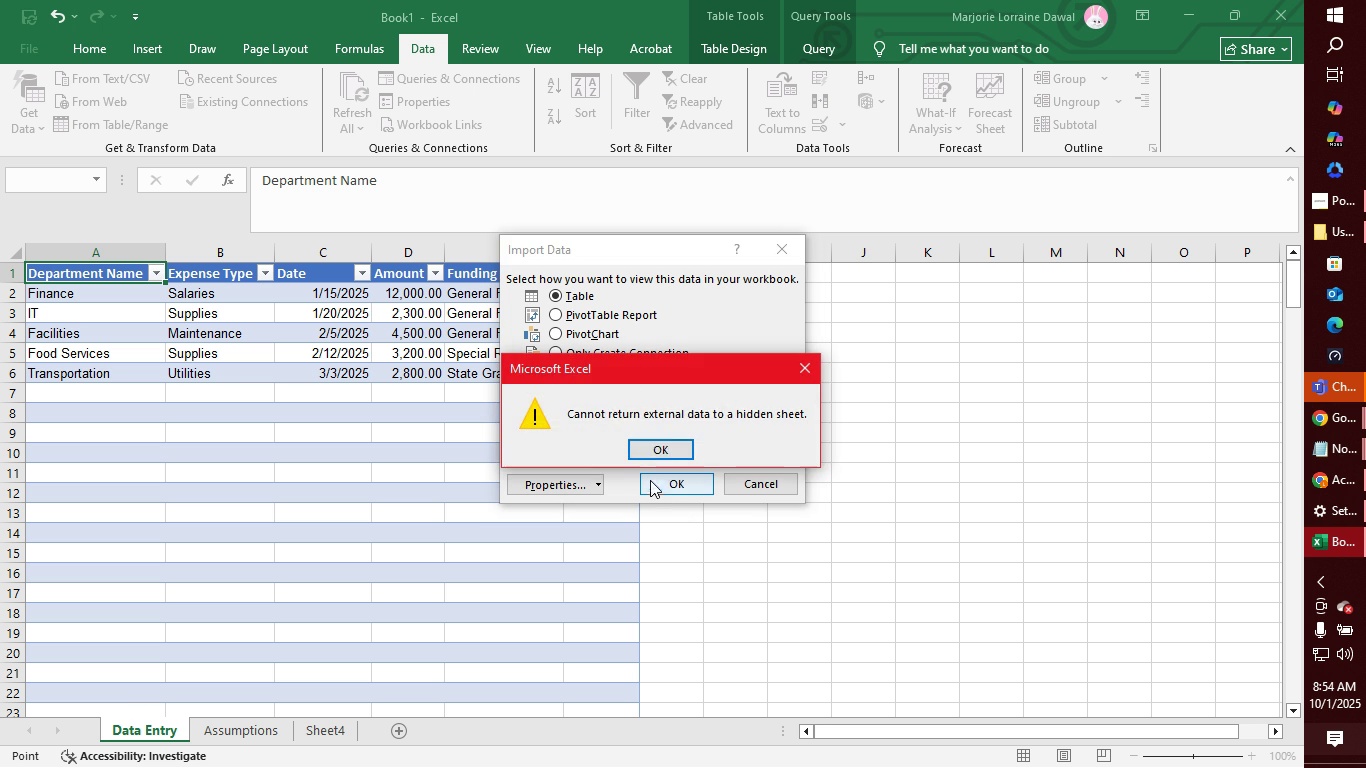 
left_click([667, 448])
 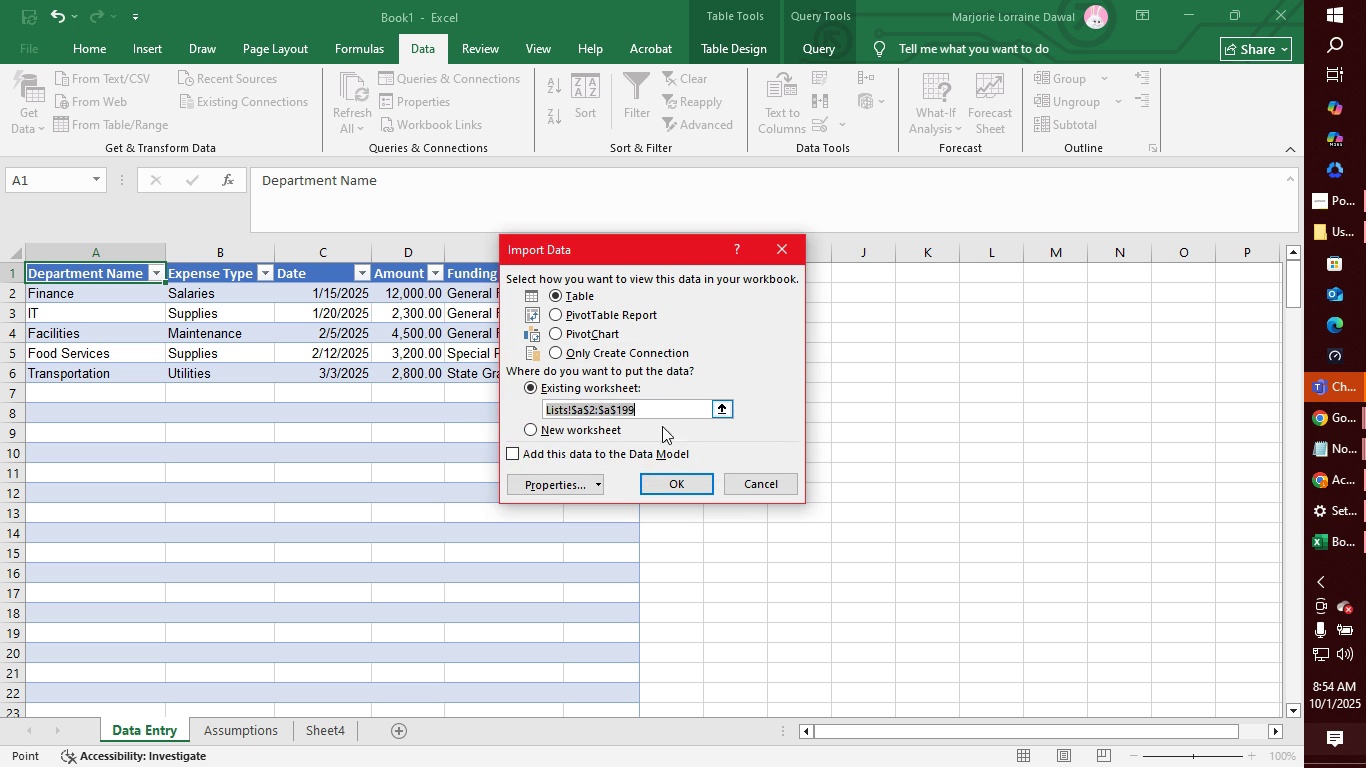 
left_click([683, 480])
 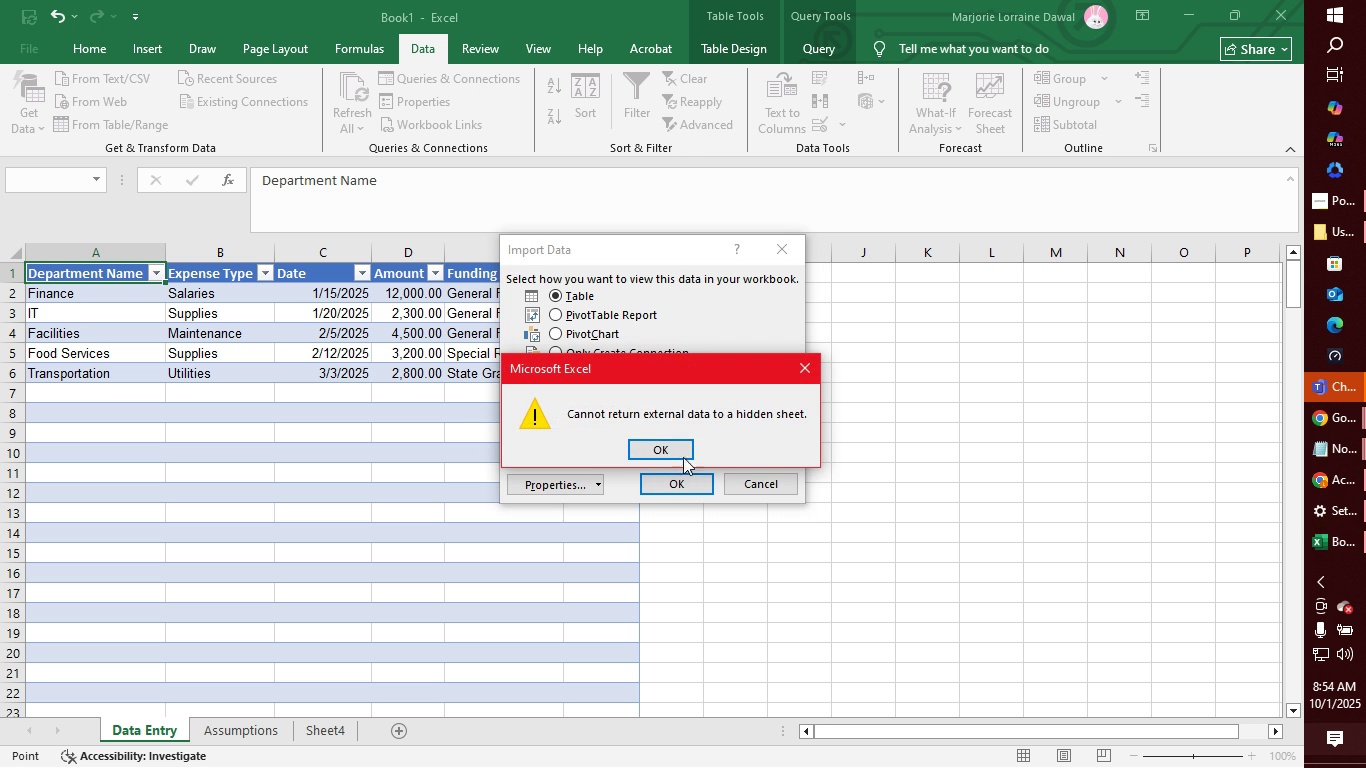 
left_click([679, 447])
 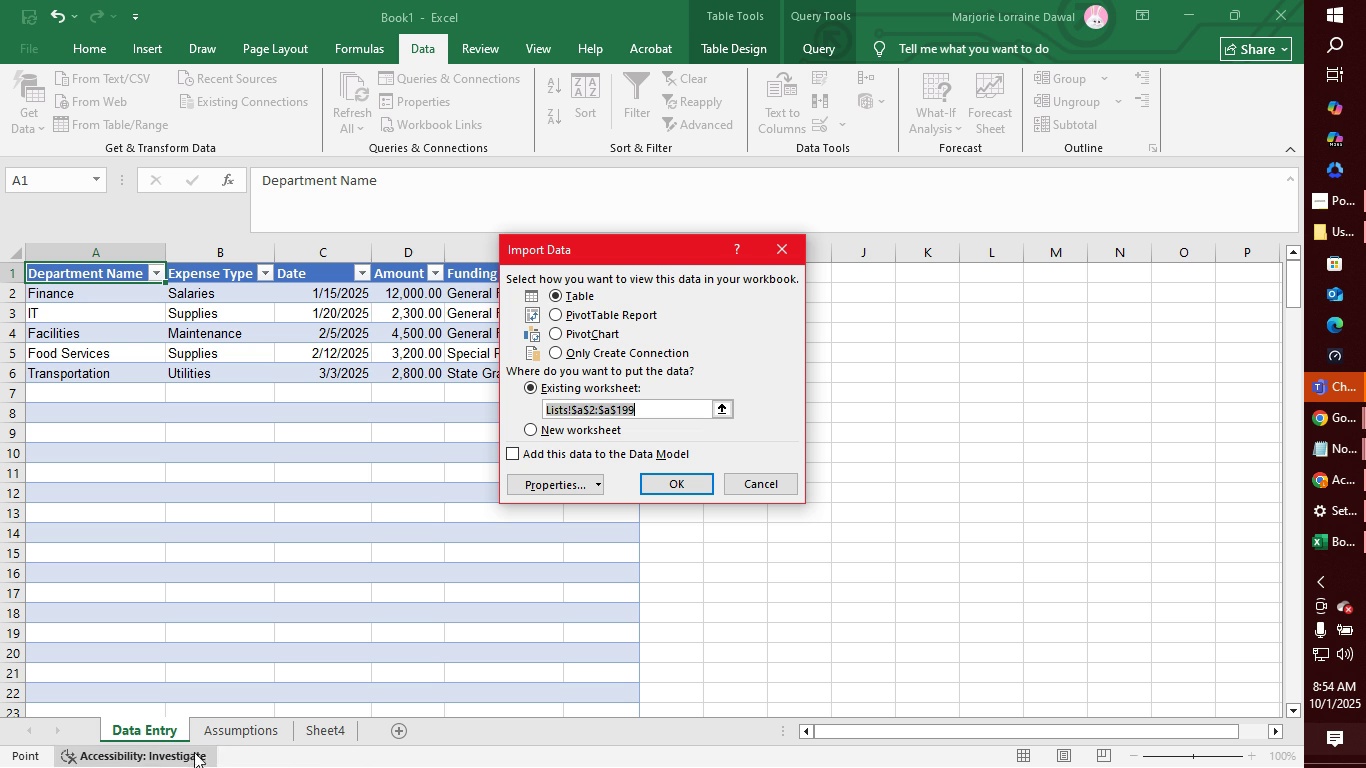 
wait(6.22)
 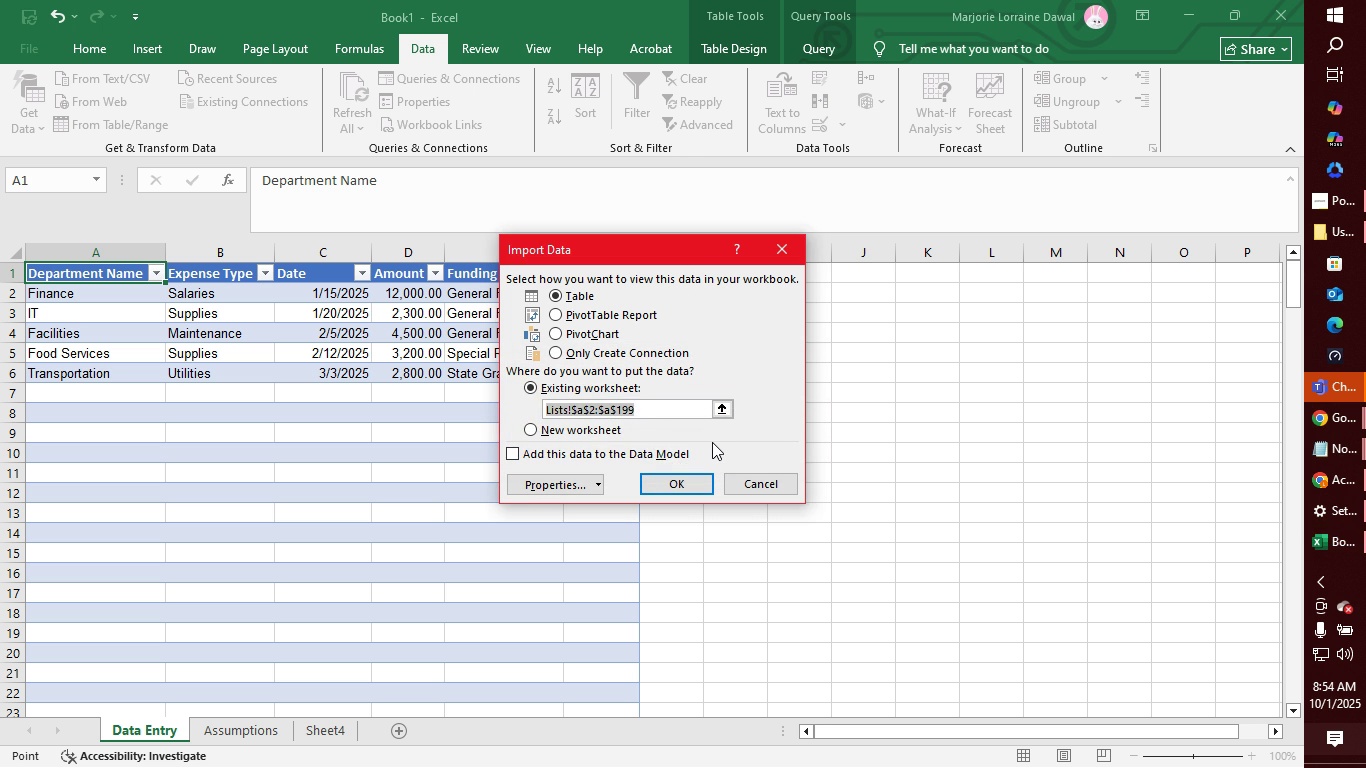 
right_click([454, 725])
 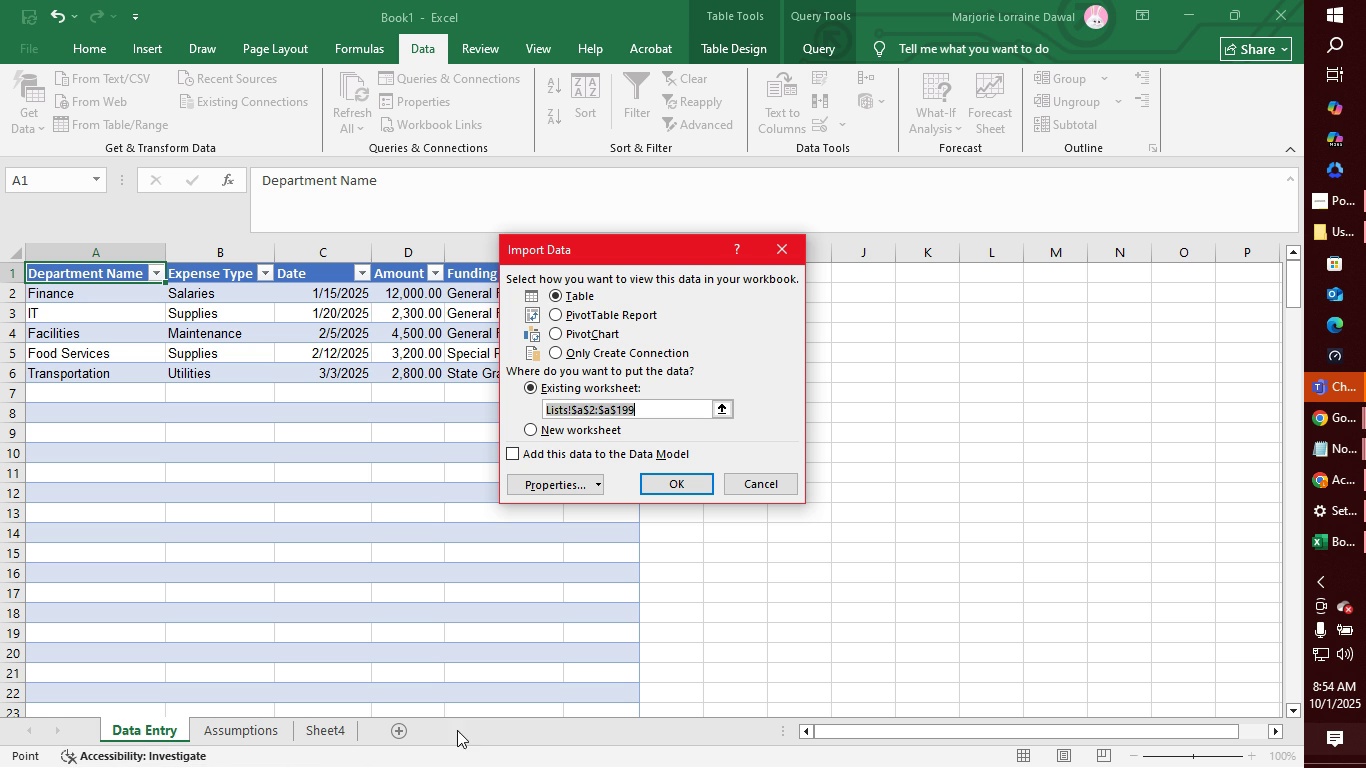 
right_click([475, 730])
 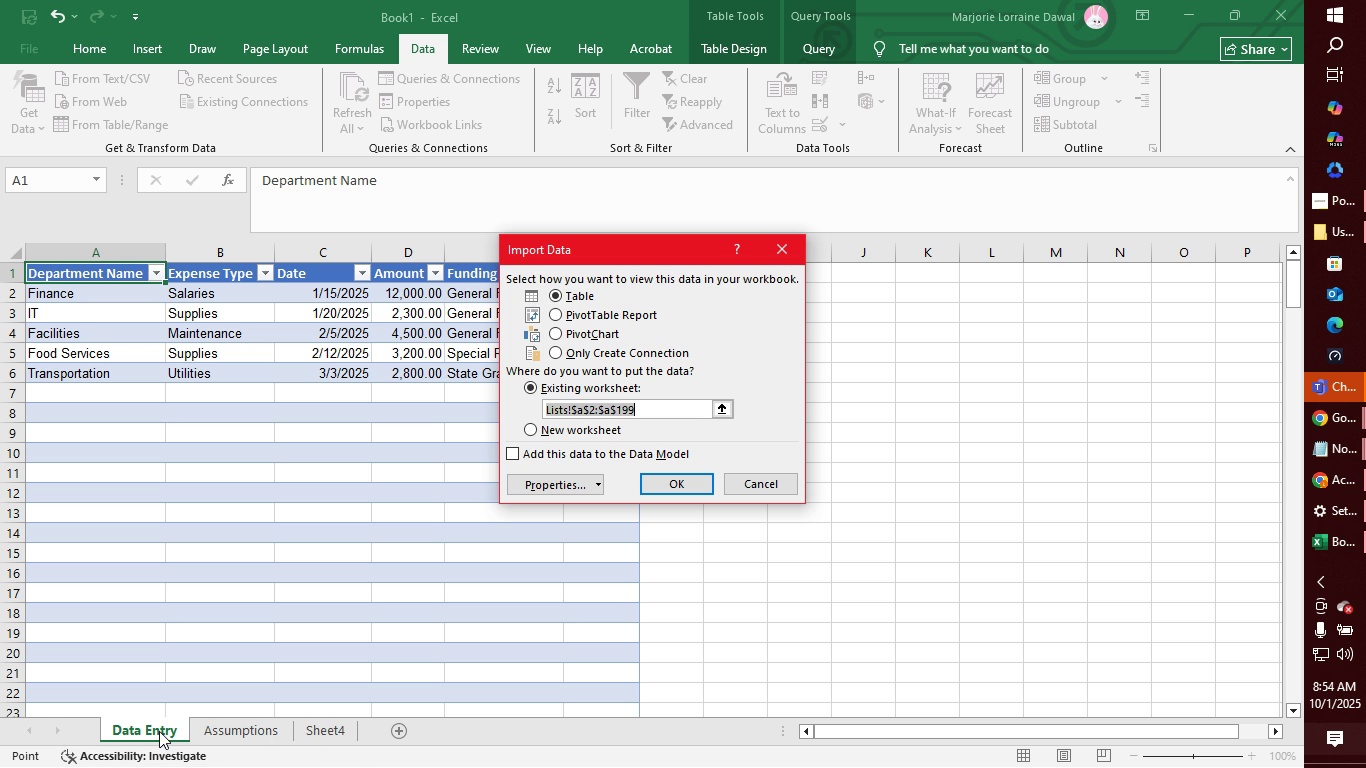 
right_click([159, 731])
 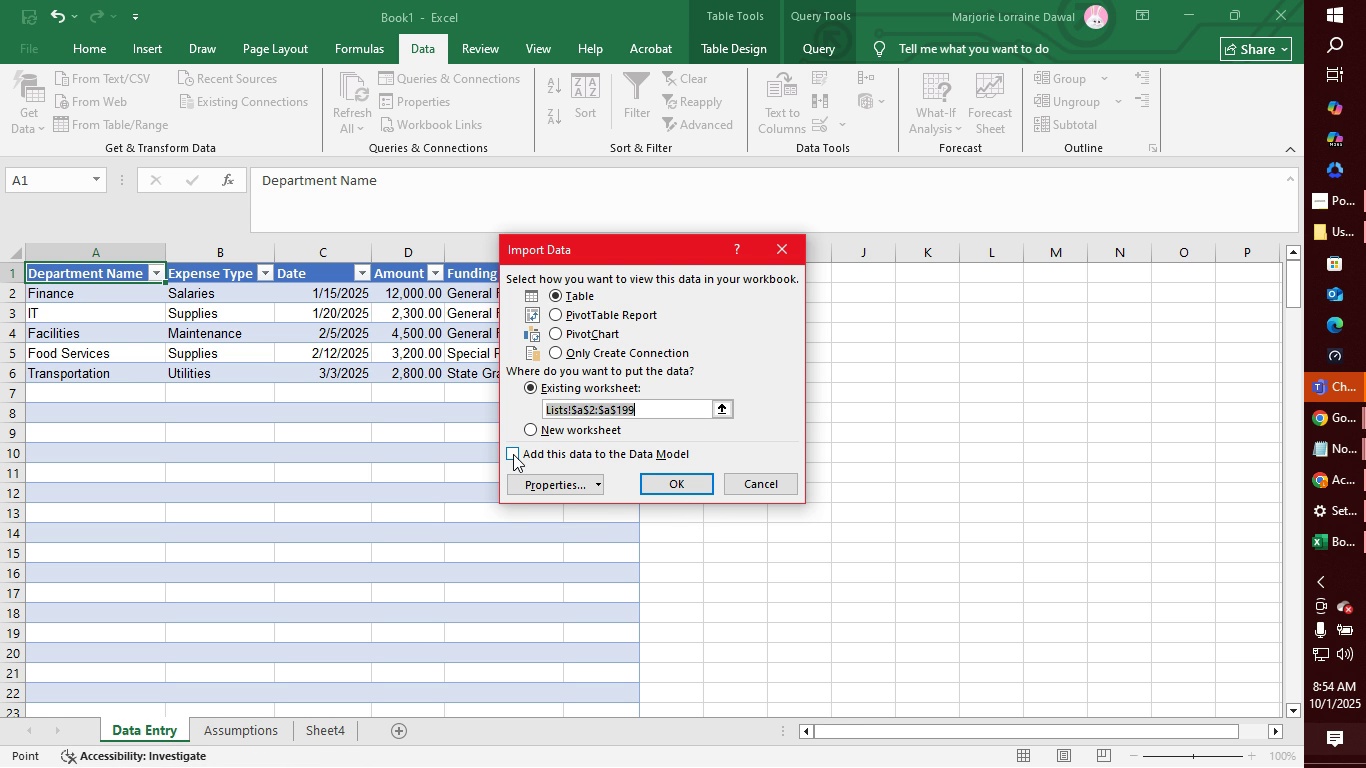 
wait(13.12)
 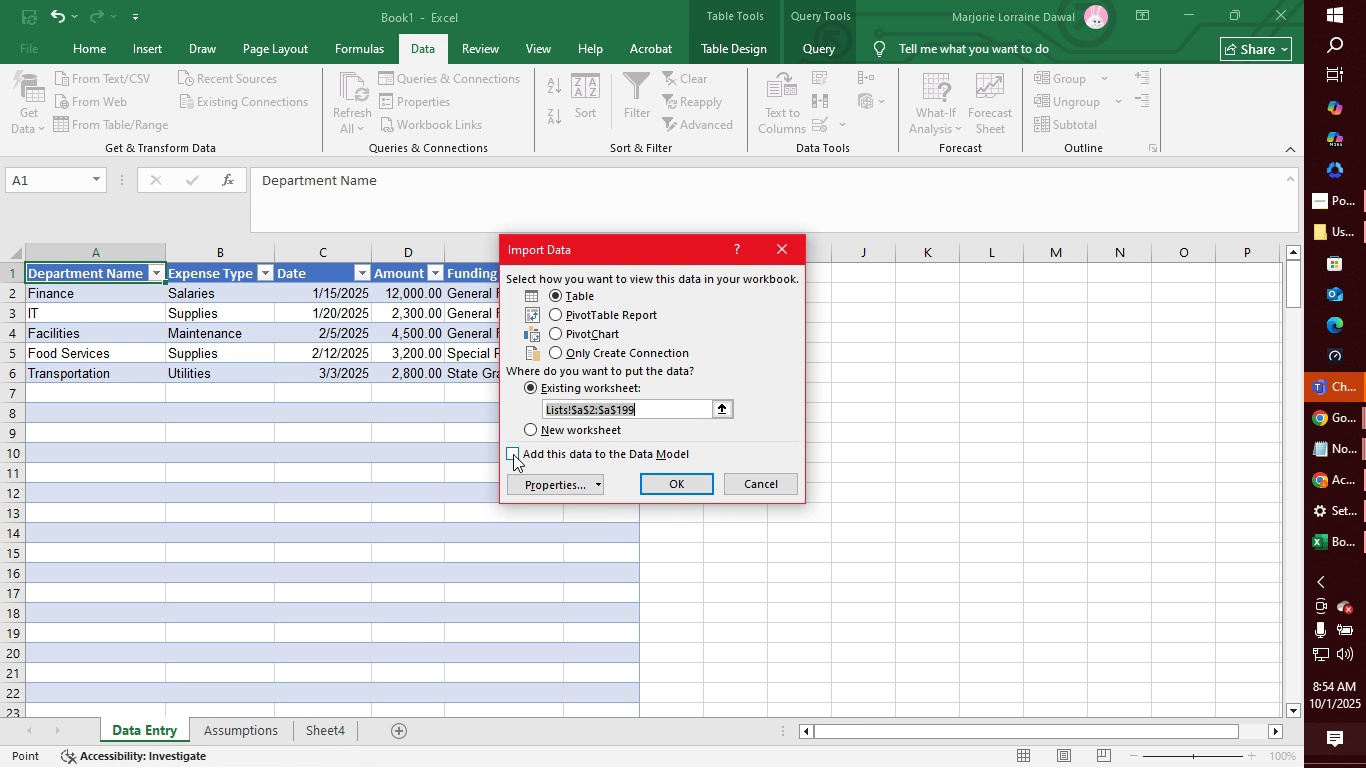 
left_click([687, 480])